 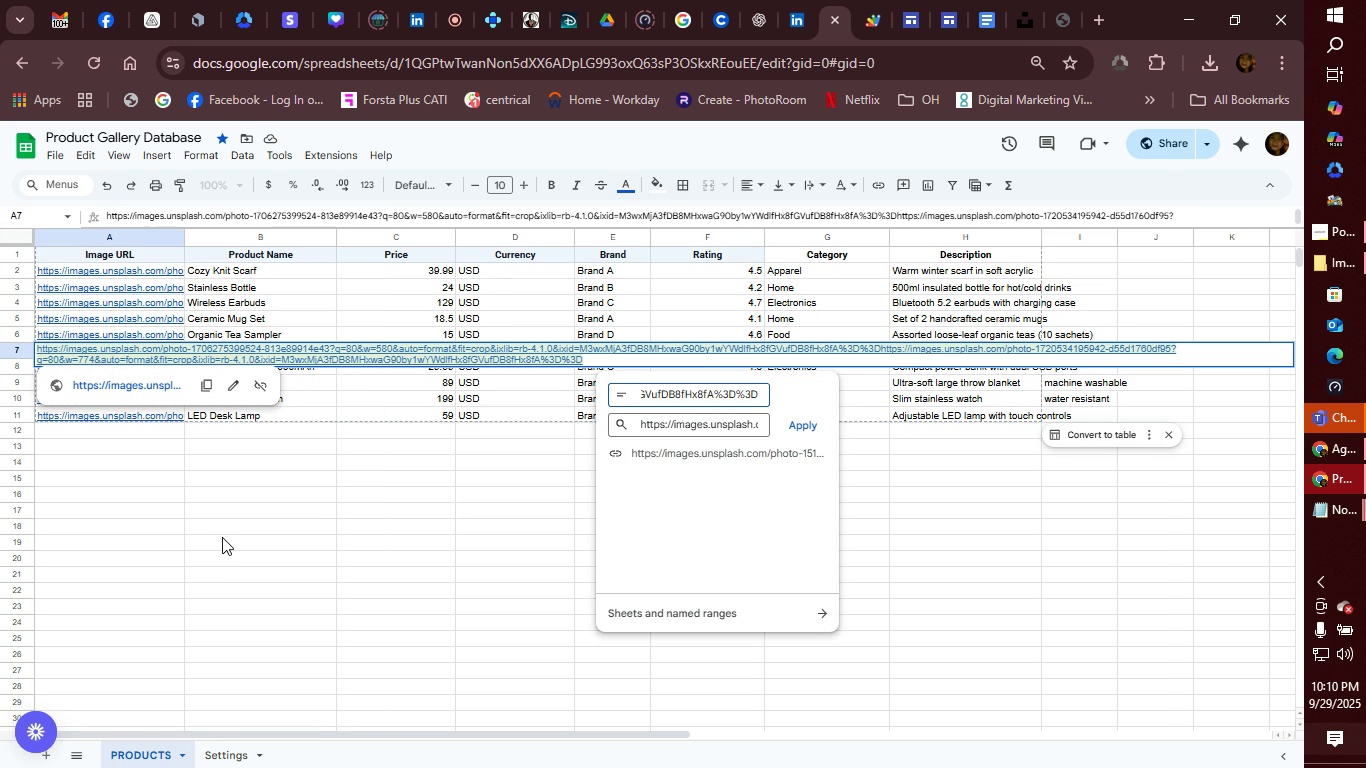 
left_click([796, 423])
 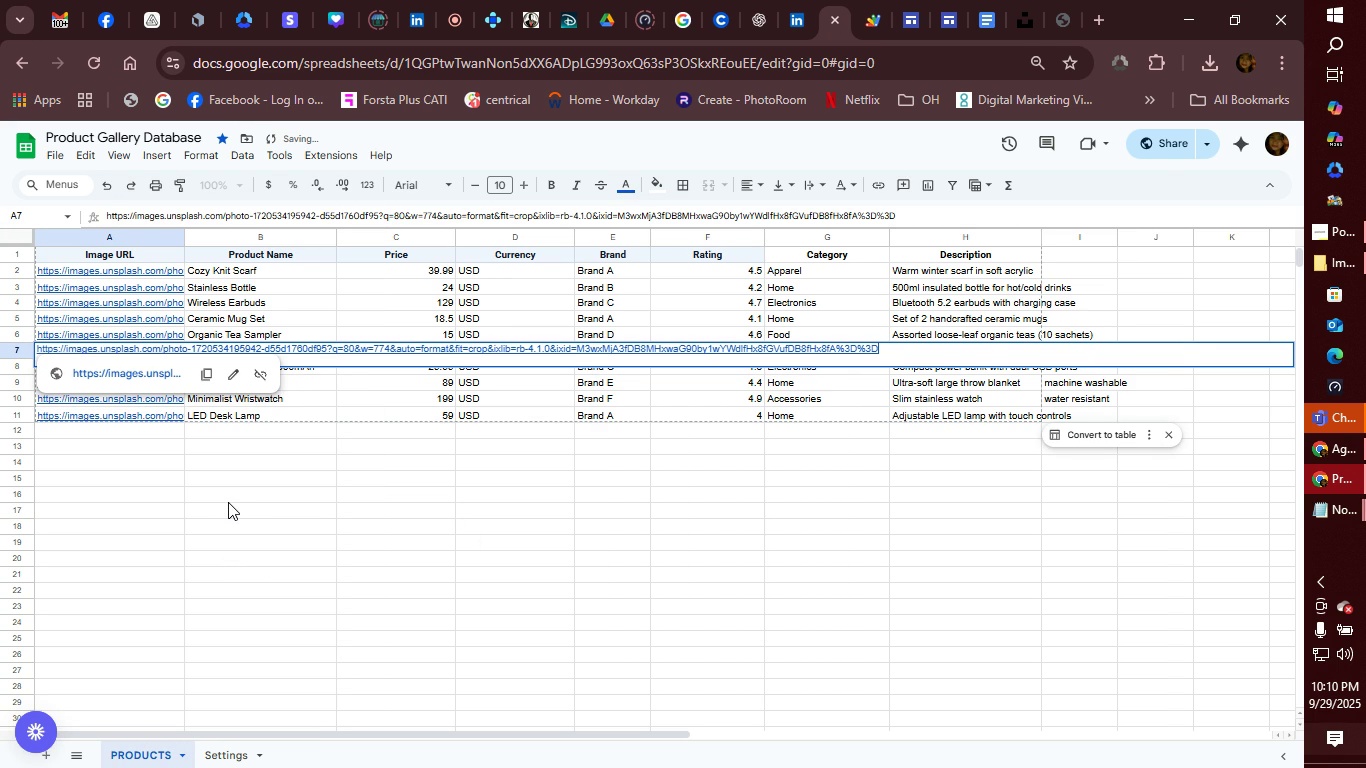 
left_click([228, 502])
 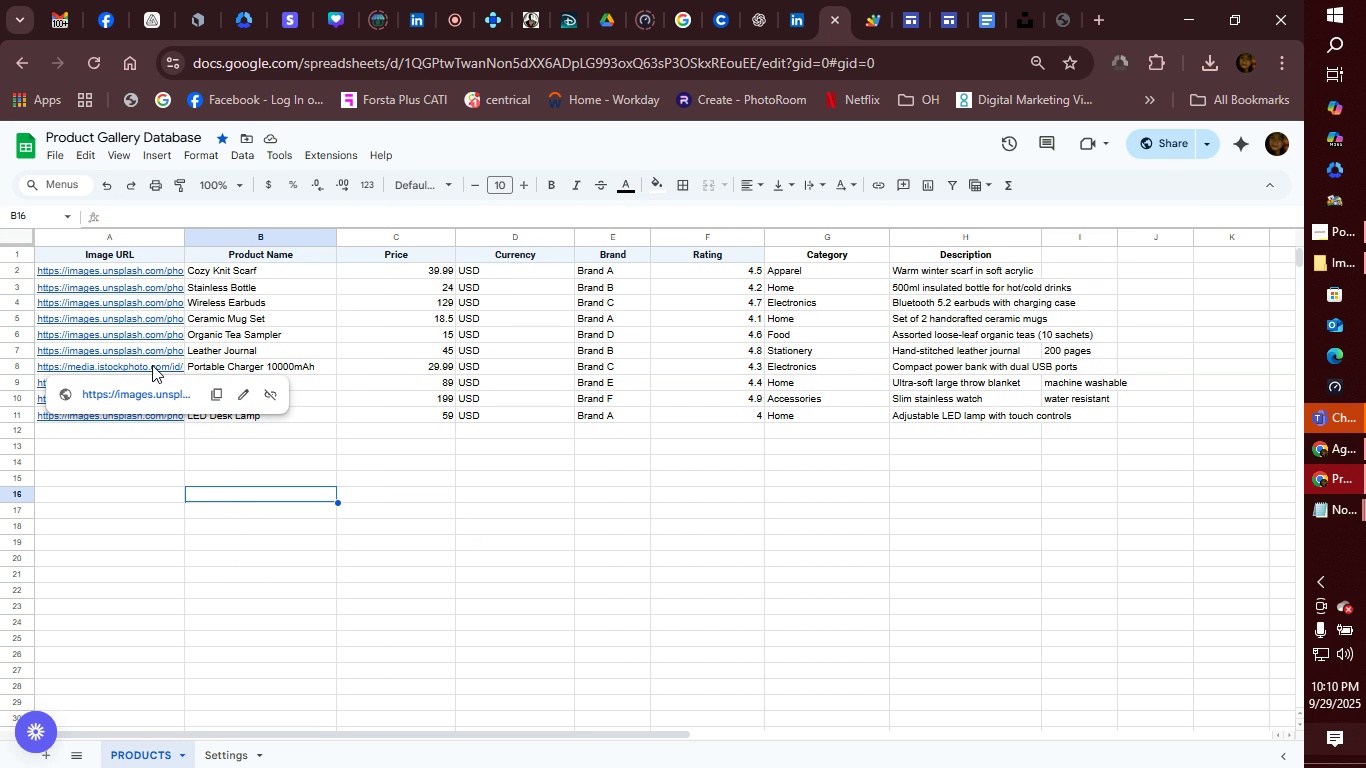 
wait(10.37)
 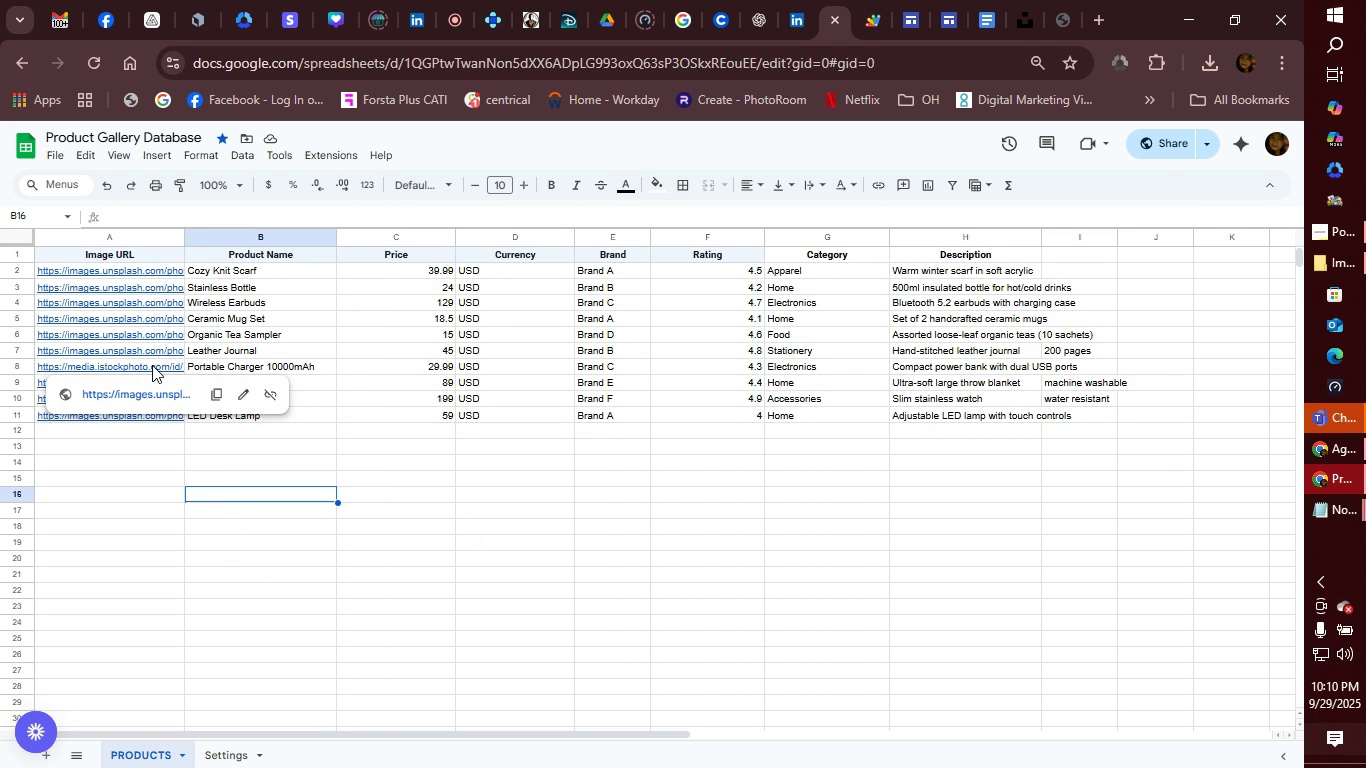 
left_click([146, 367])
 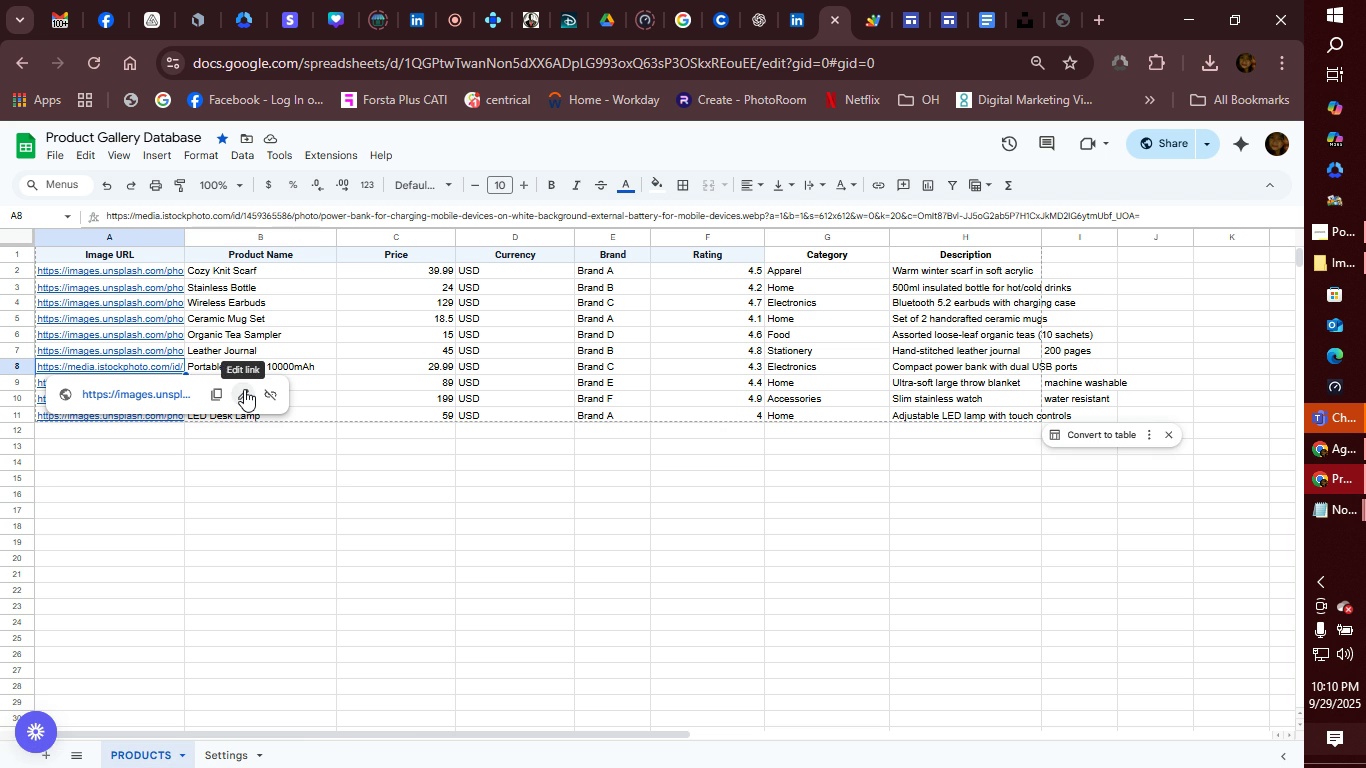 
left_click([244, 389])
 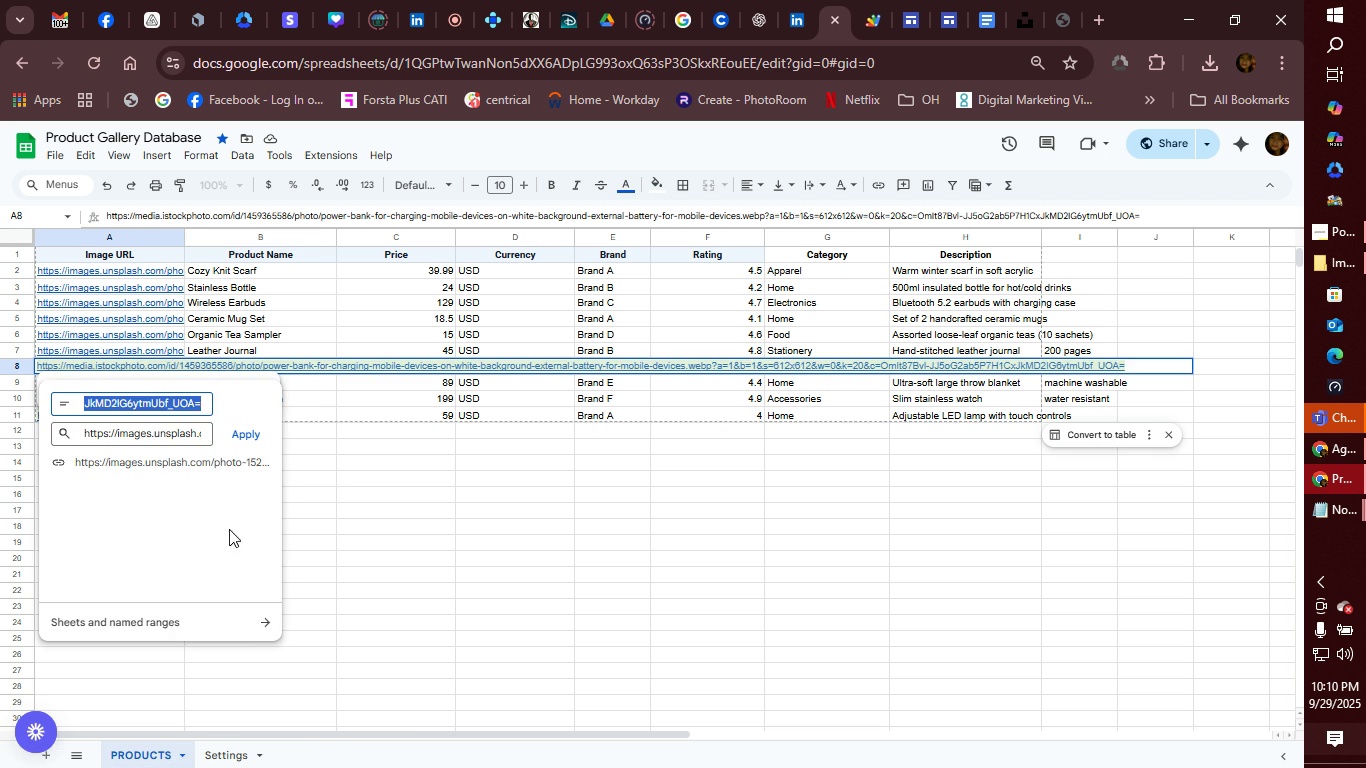 
left_click([546, 542])
 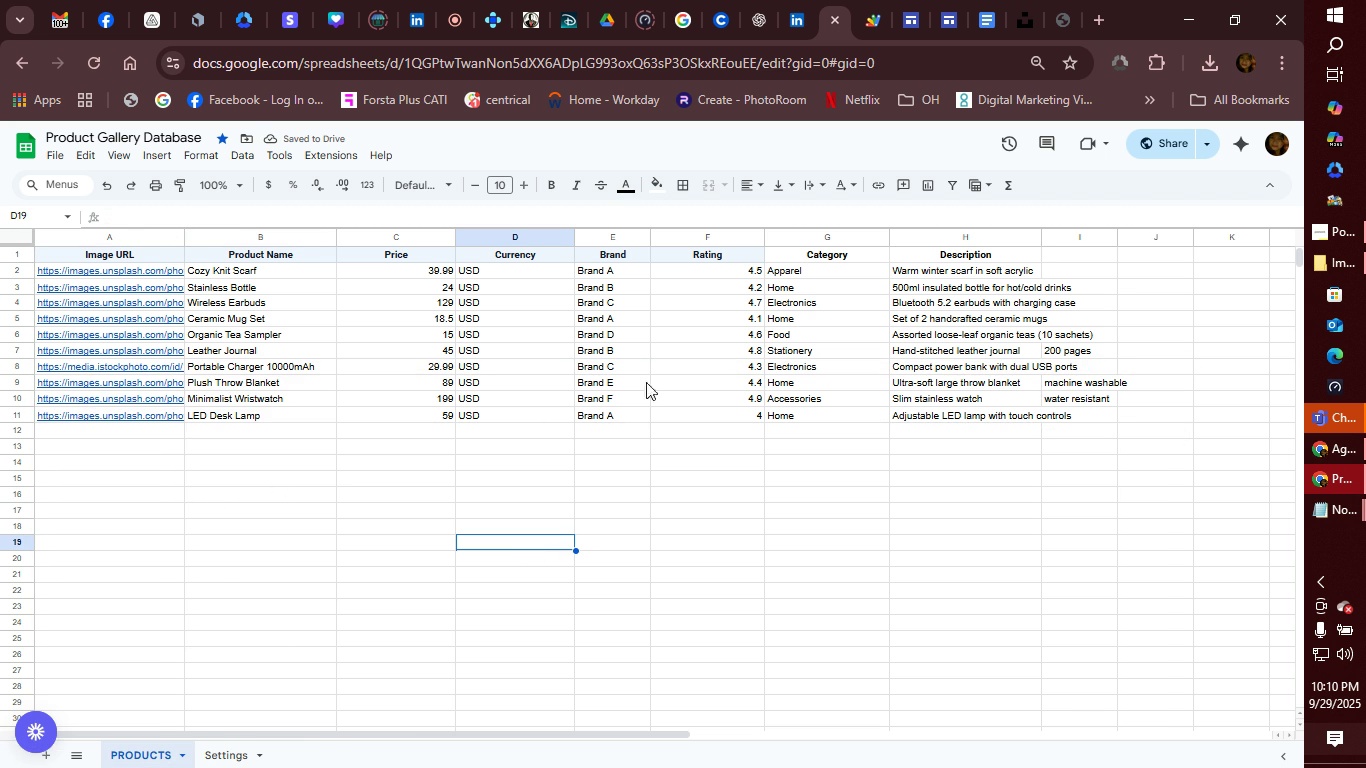 
wait(5.19)
 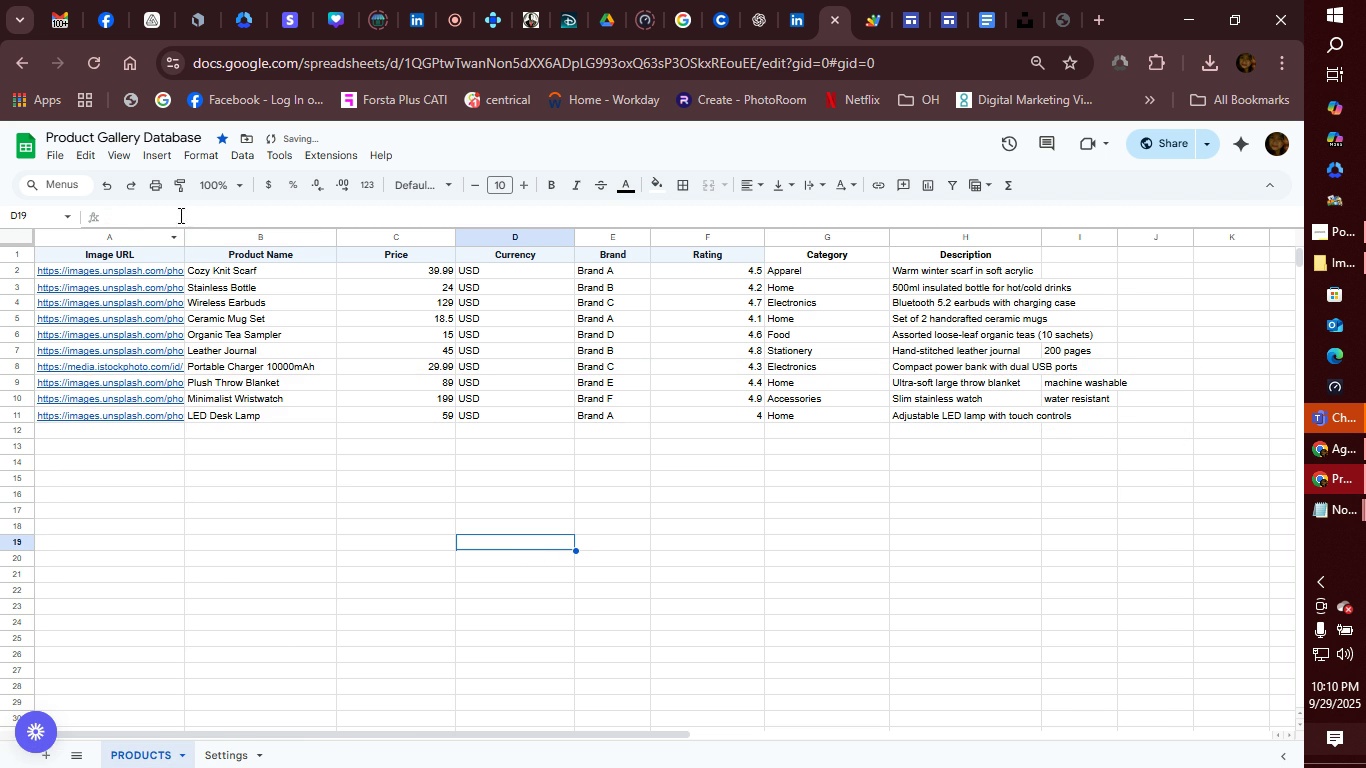 
left_click([869, 23])
 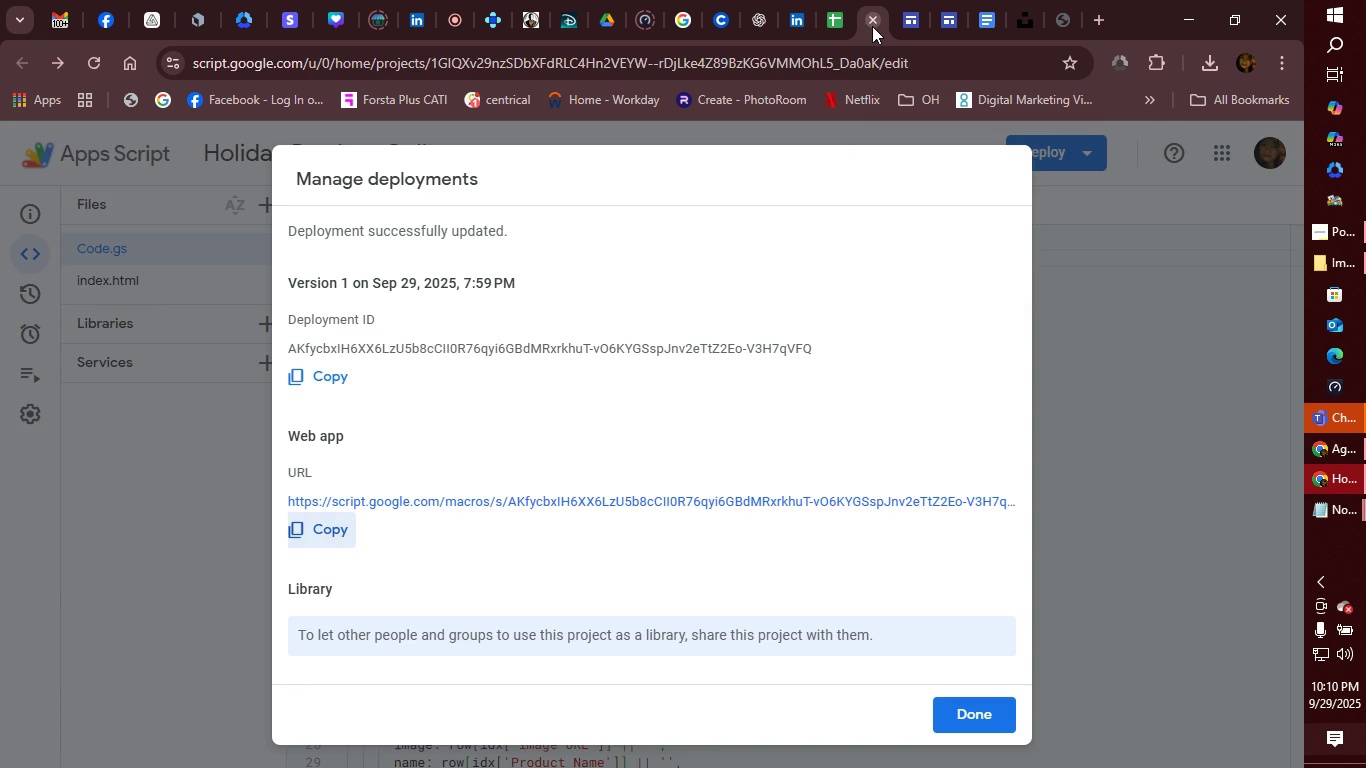 
left_click([872, 26])
 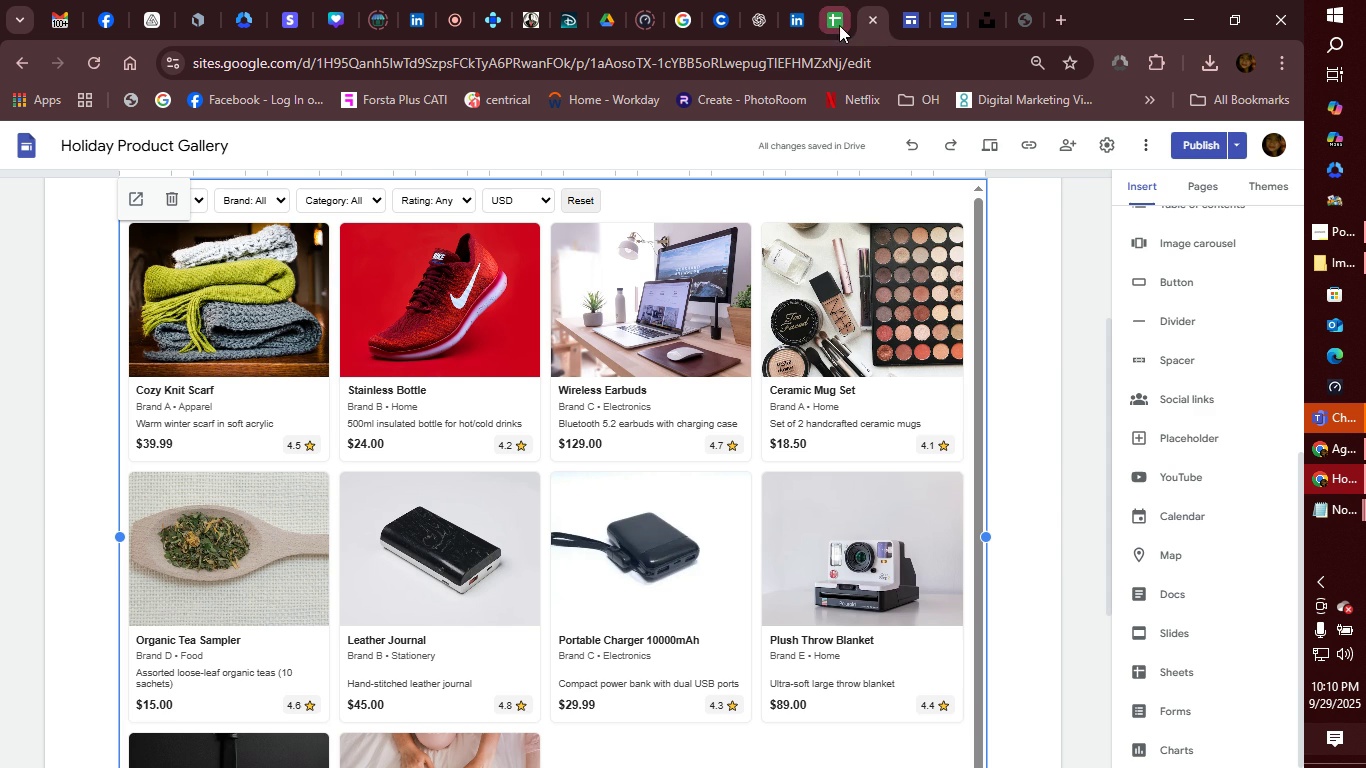 
left_click([839, 25])
 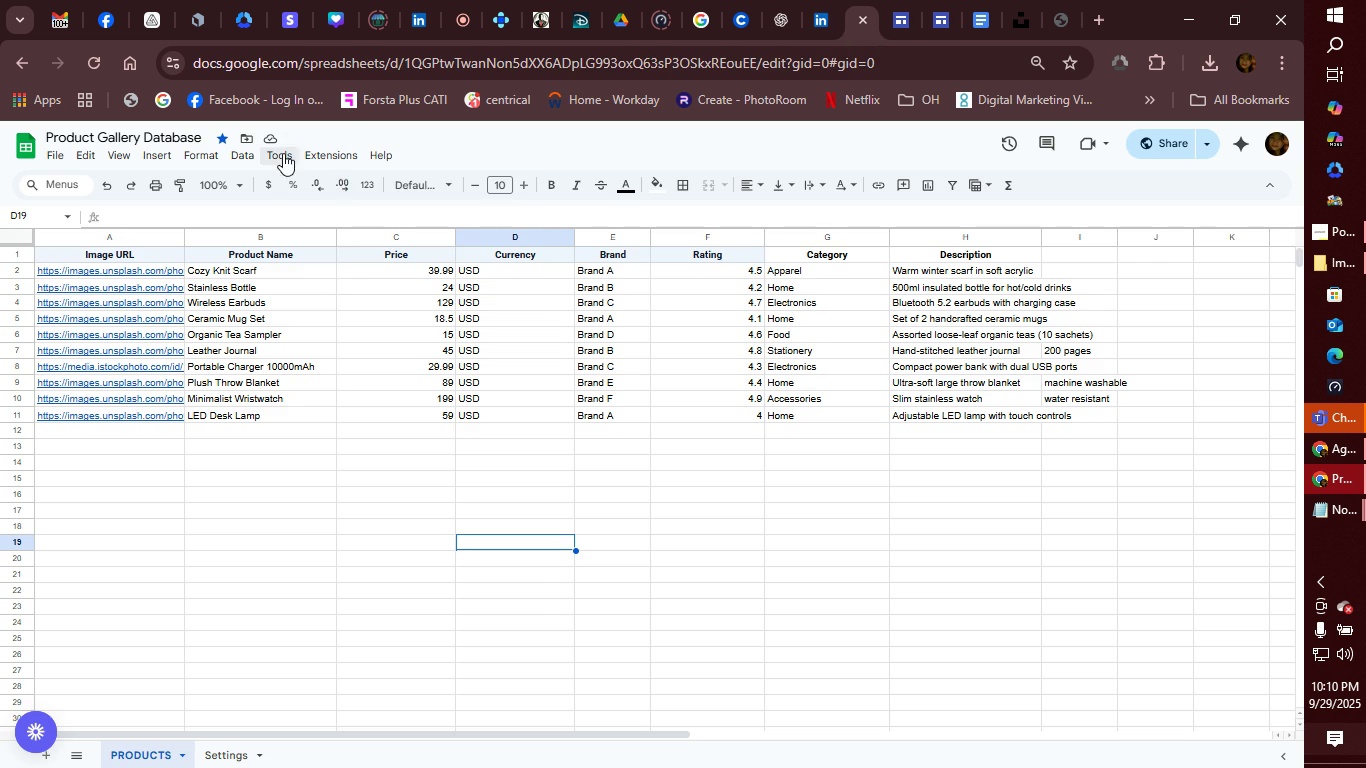 
left_click([315, 152])
 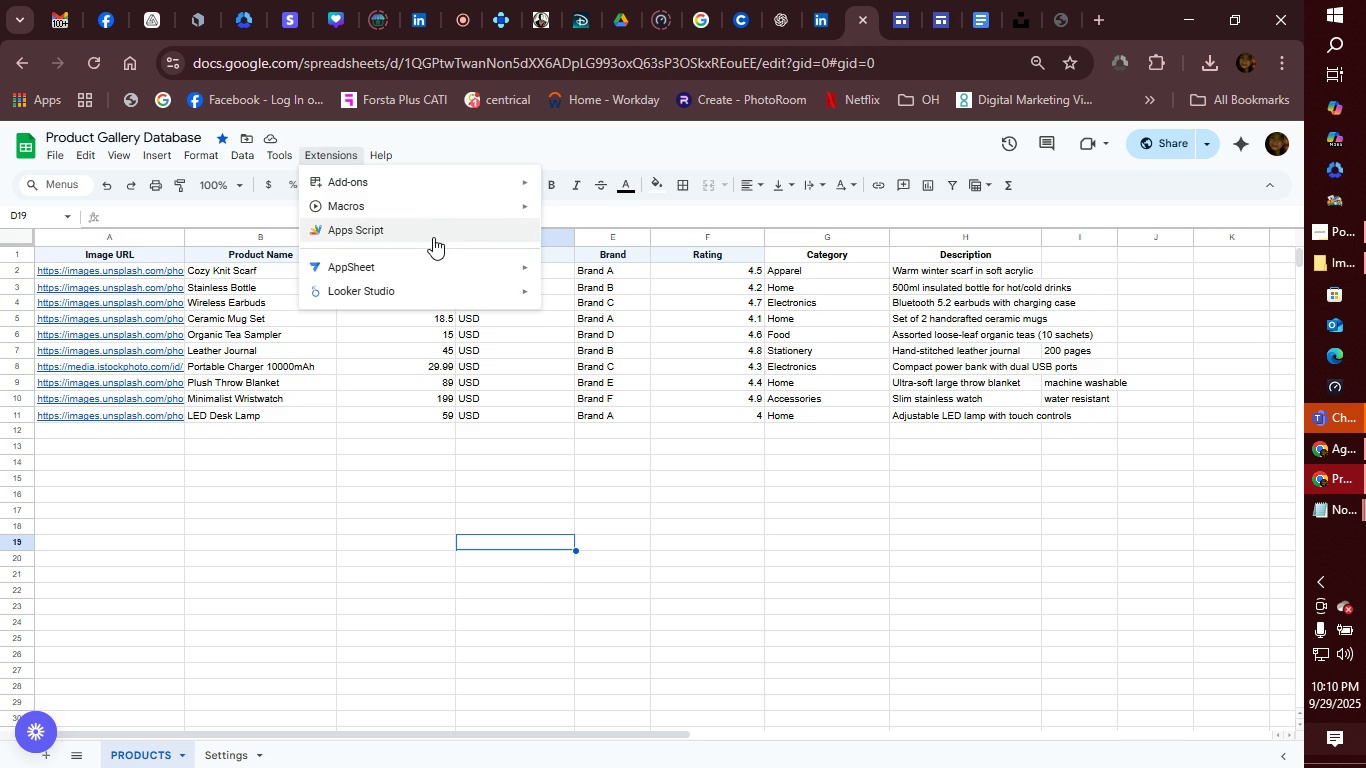 
left_click([433, 237])
 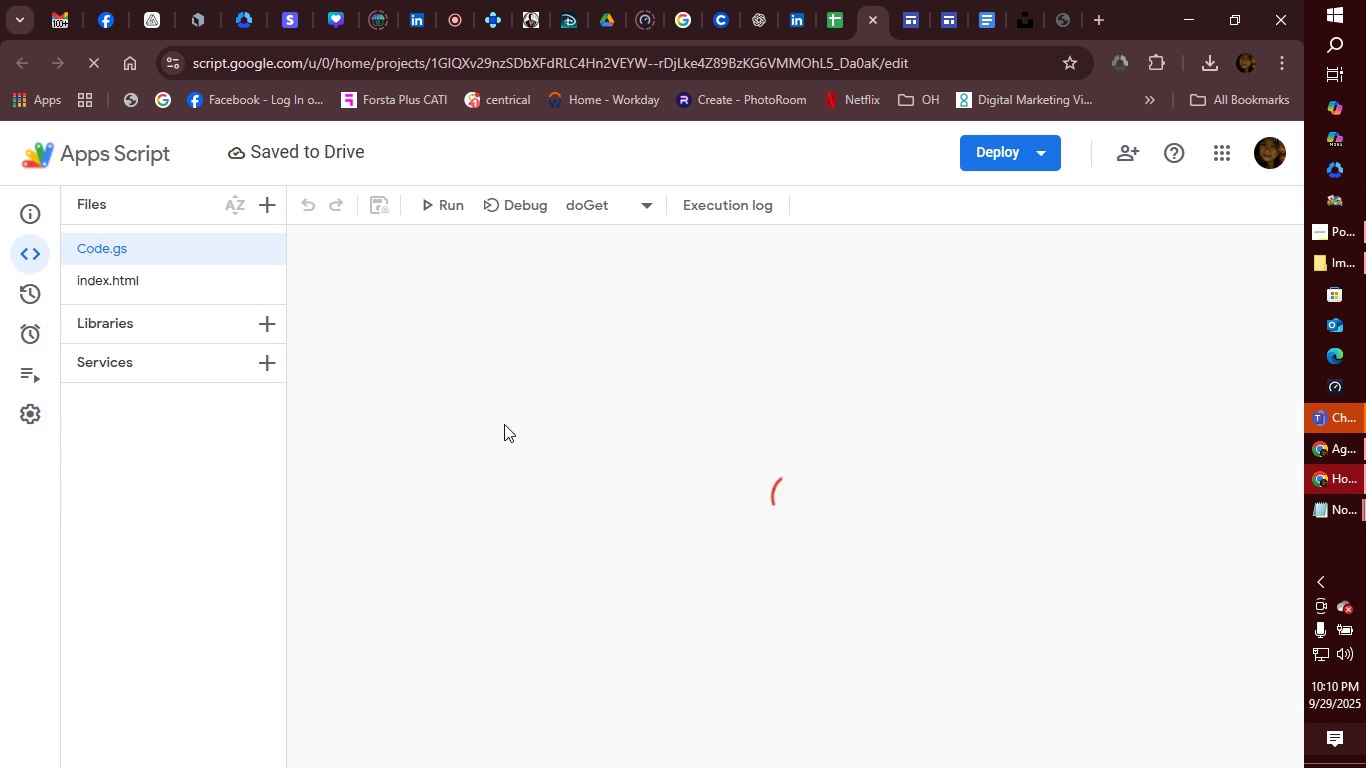 
wait(5.5)
 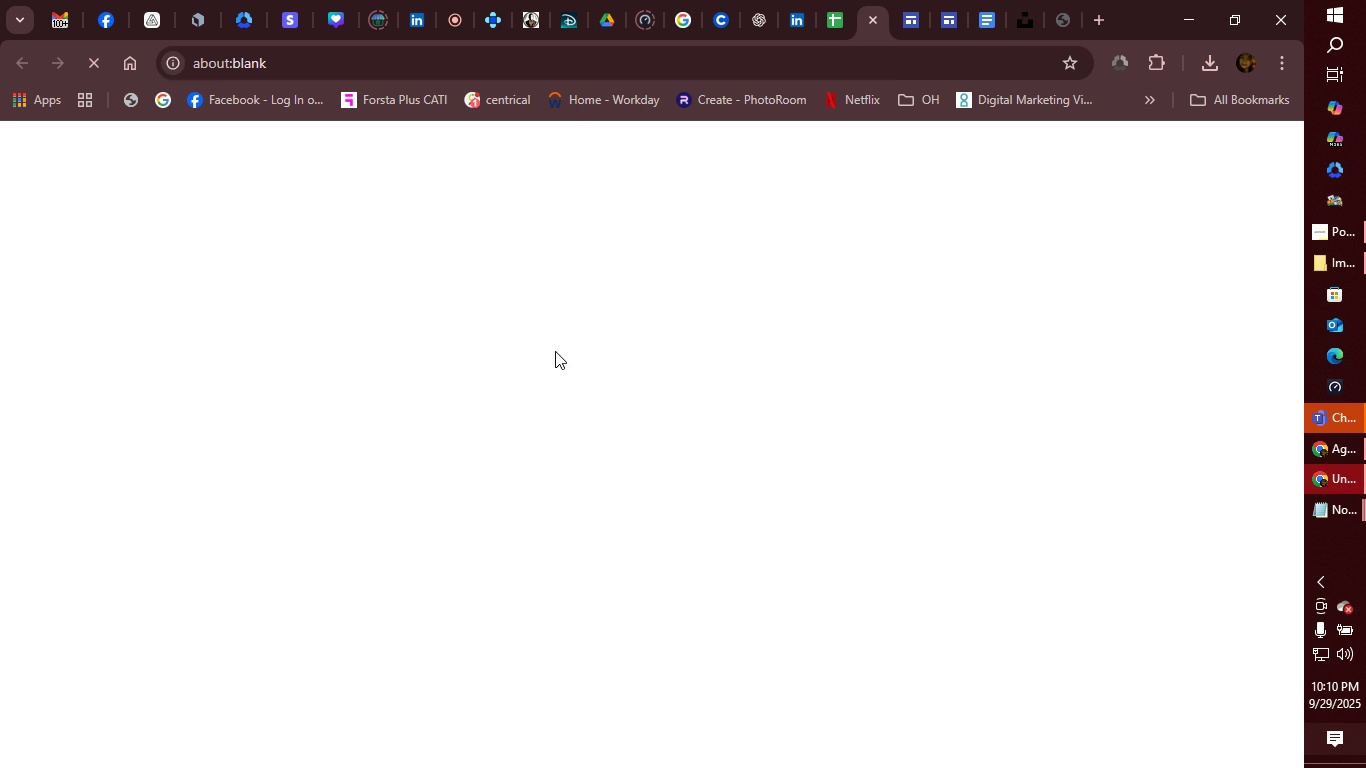 
left_click([452, 205])
 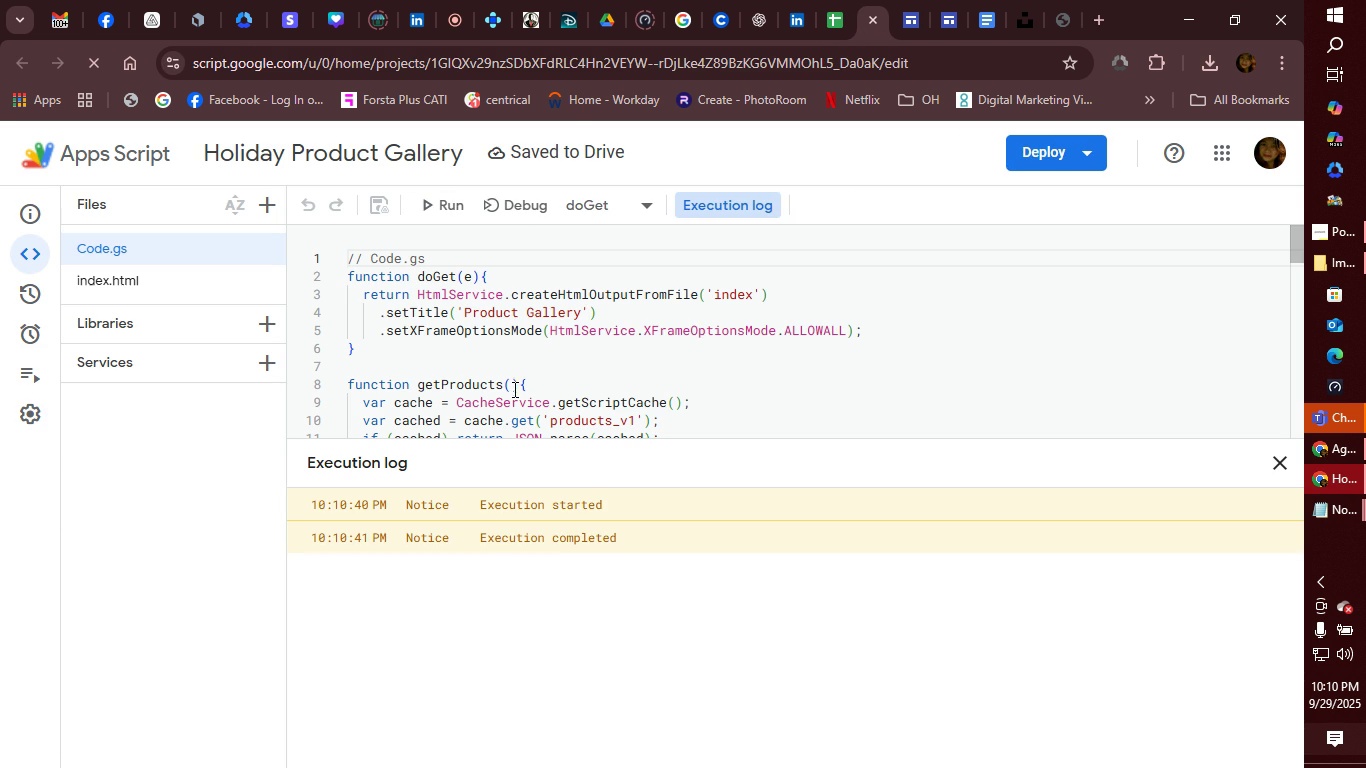 
left_click([1086, 150])
 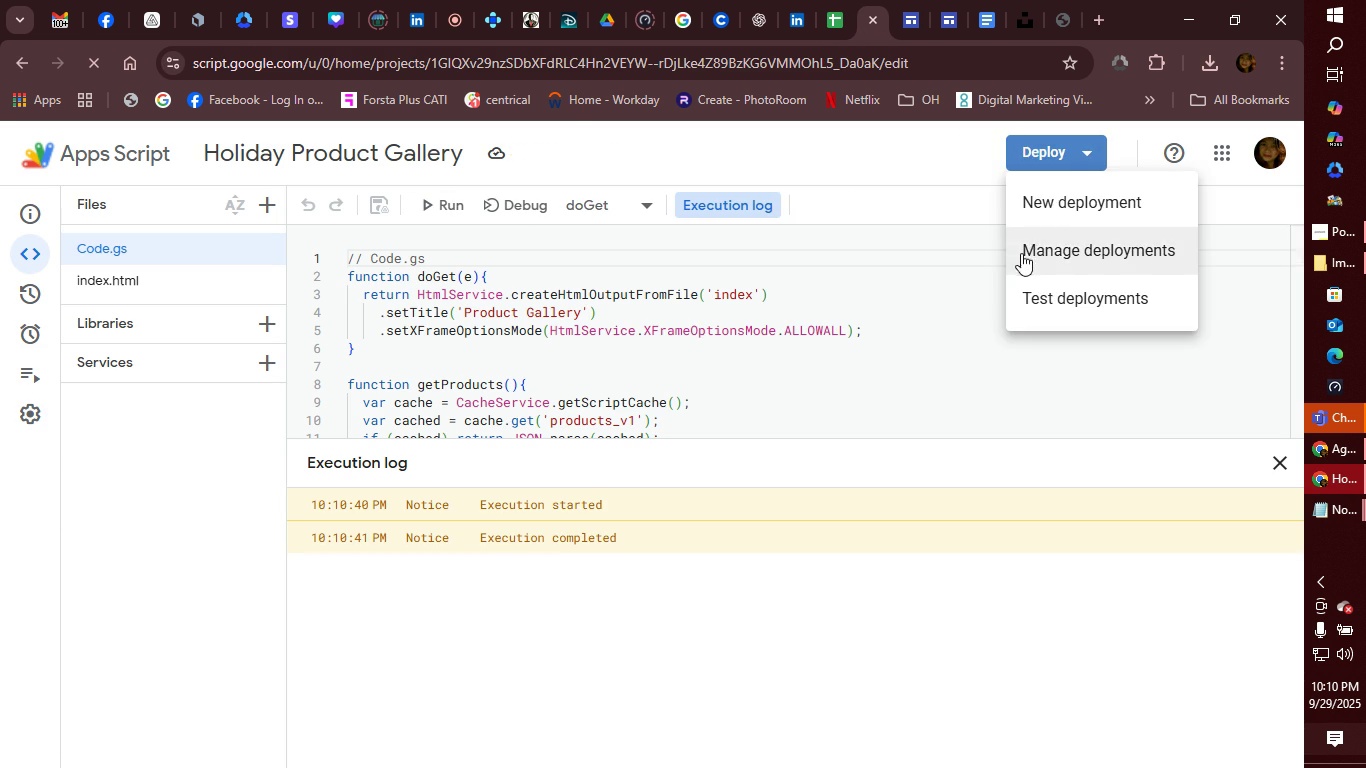 
left_click([1021, 253])
 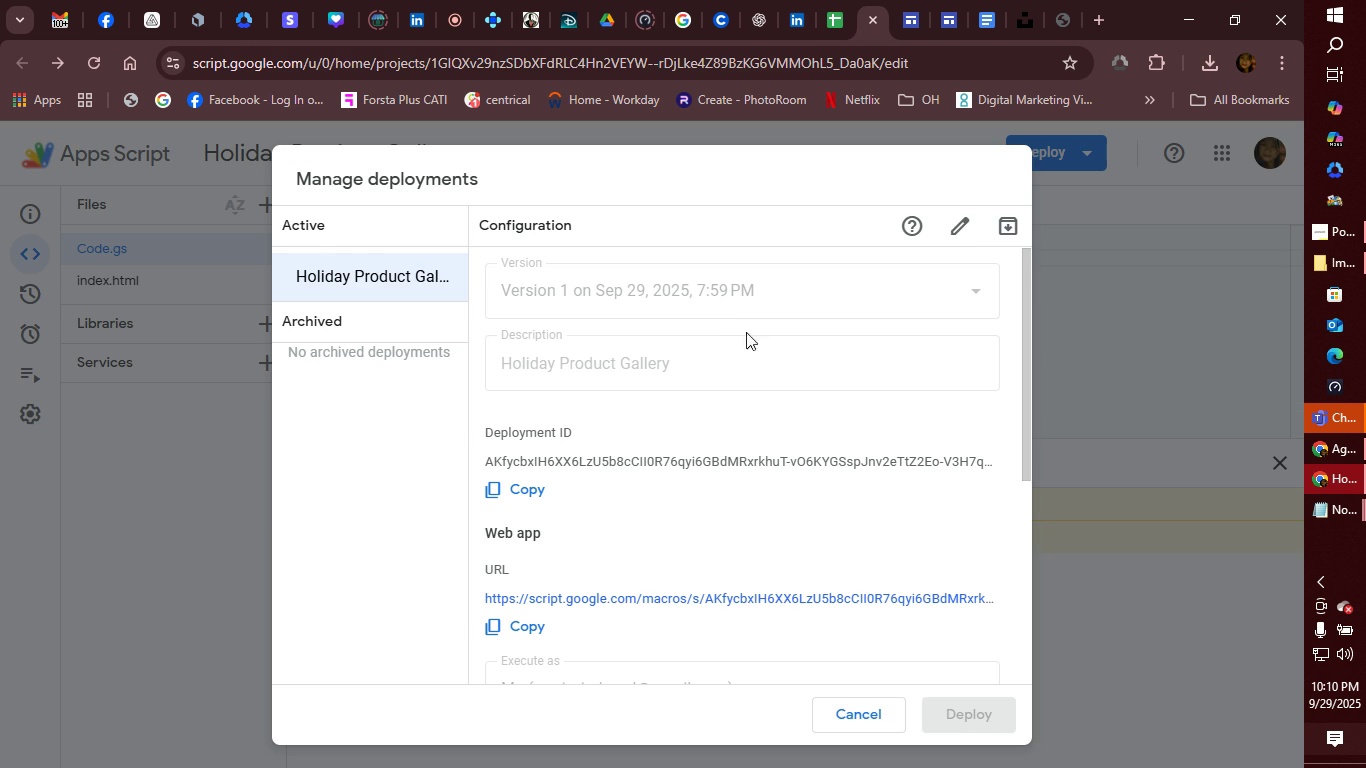 
left_click([959, 225])